 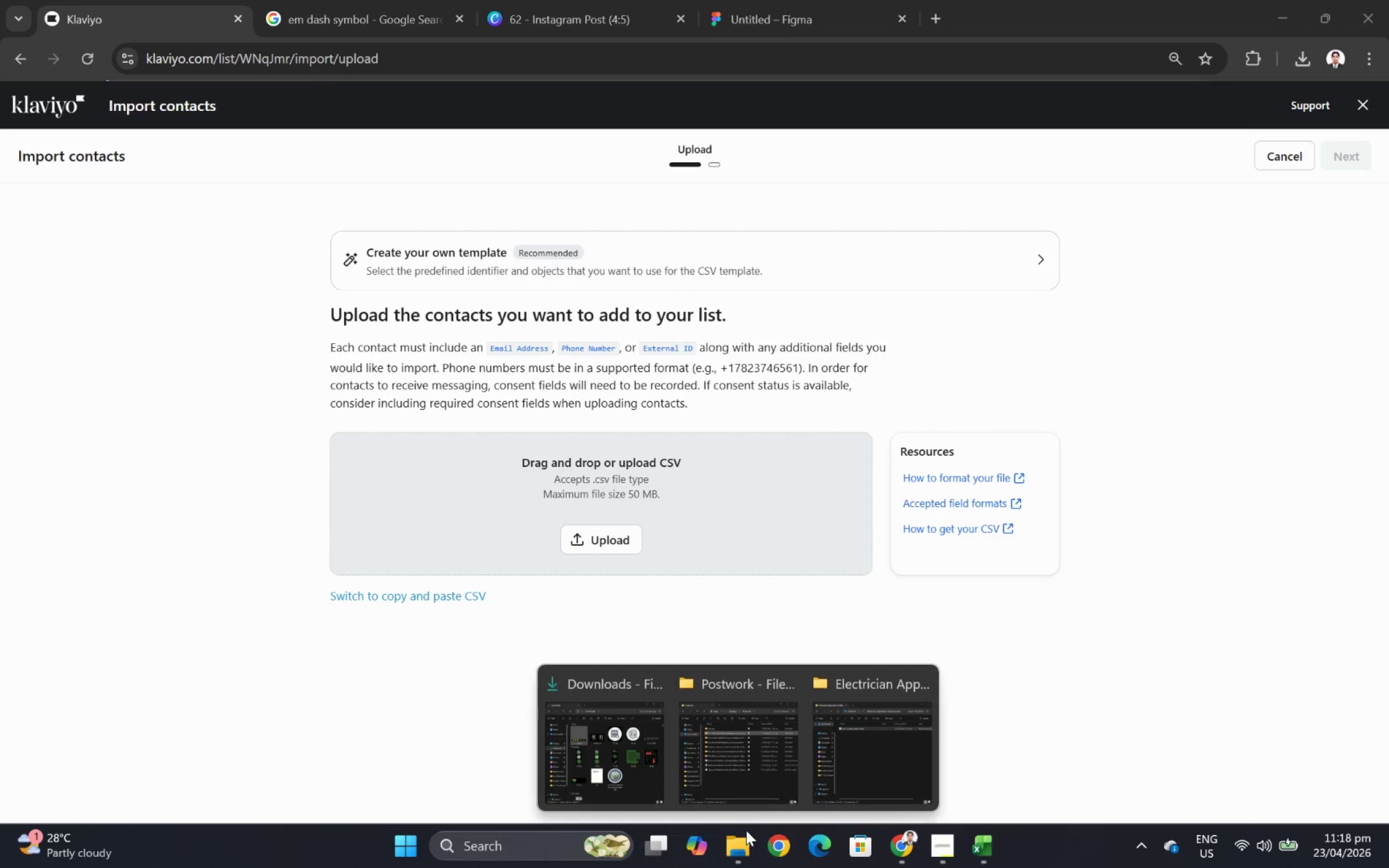 
left_click([847, 728])
 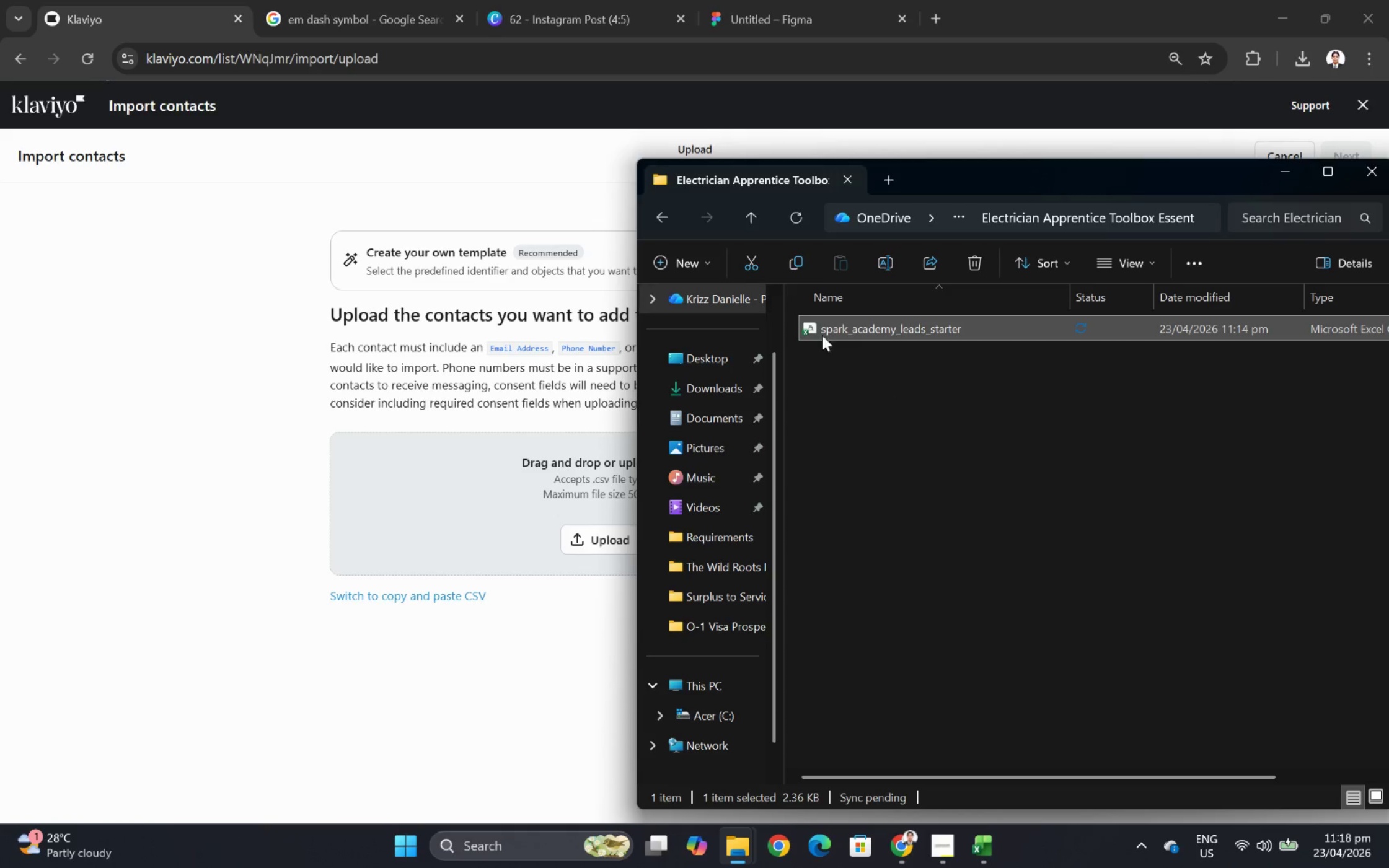 
left_click_drag(start_coordinate=[819, 323], to_coordinate=[561, 522])
 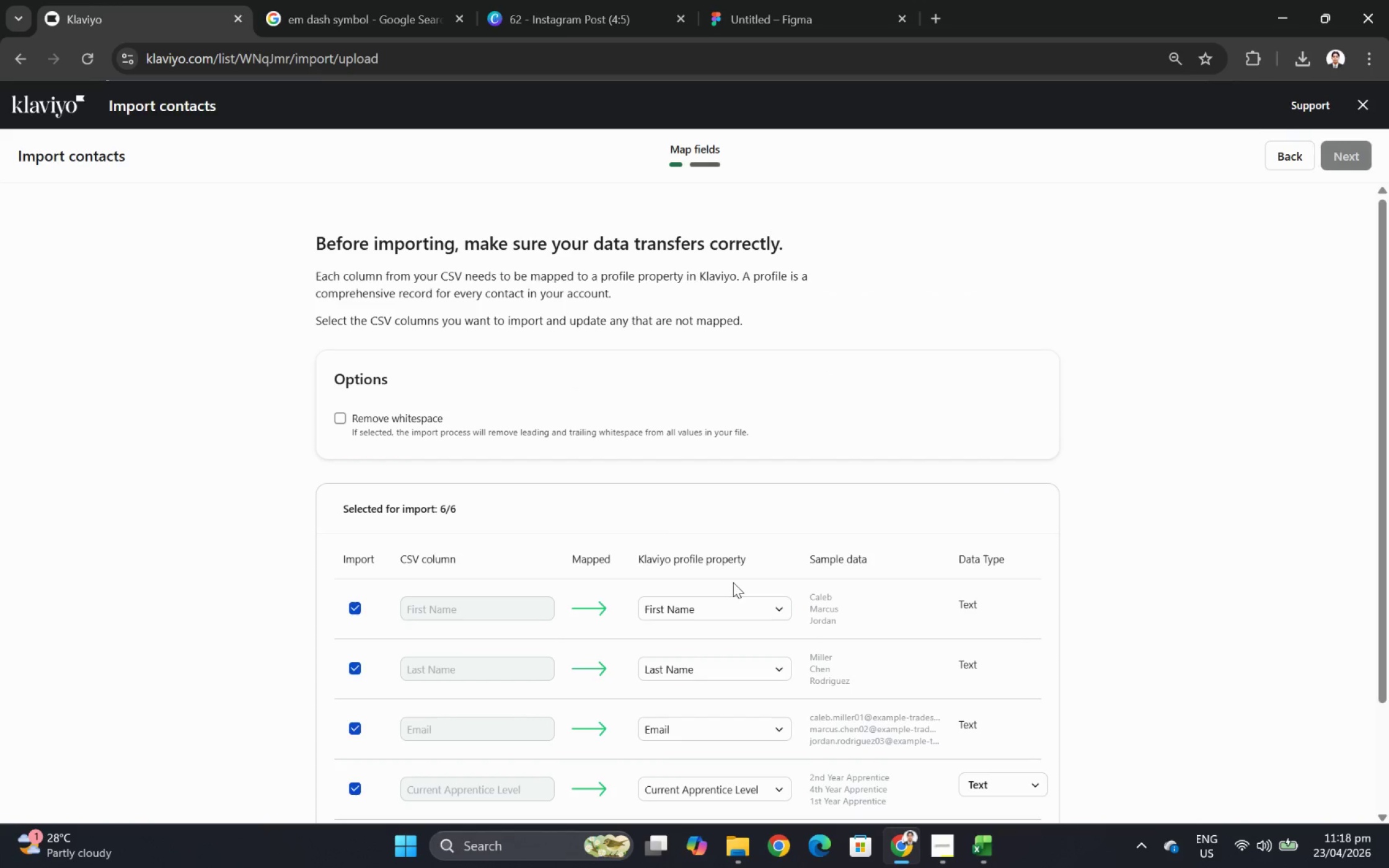 
scroll: coordinate [717, 581], scroll_direction: down, amount: 5.0
 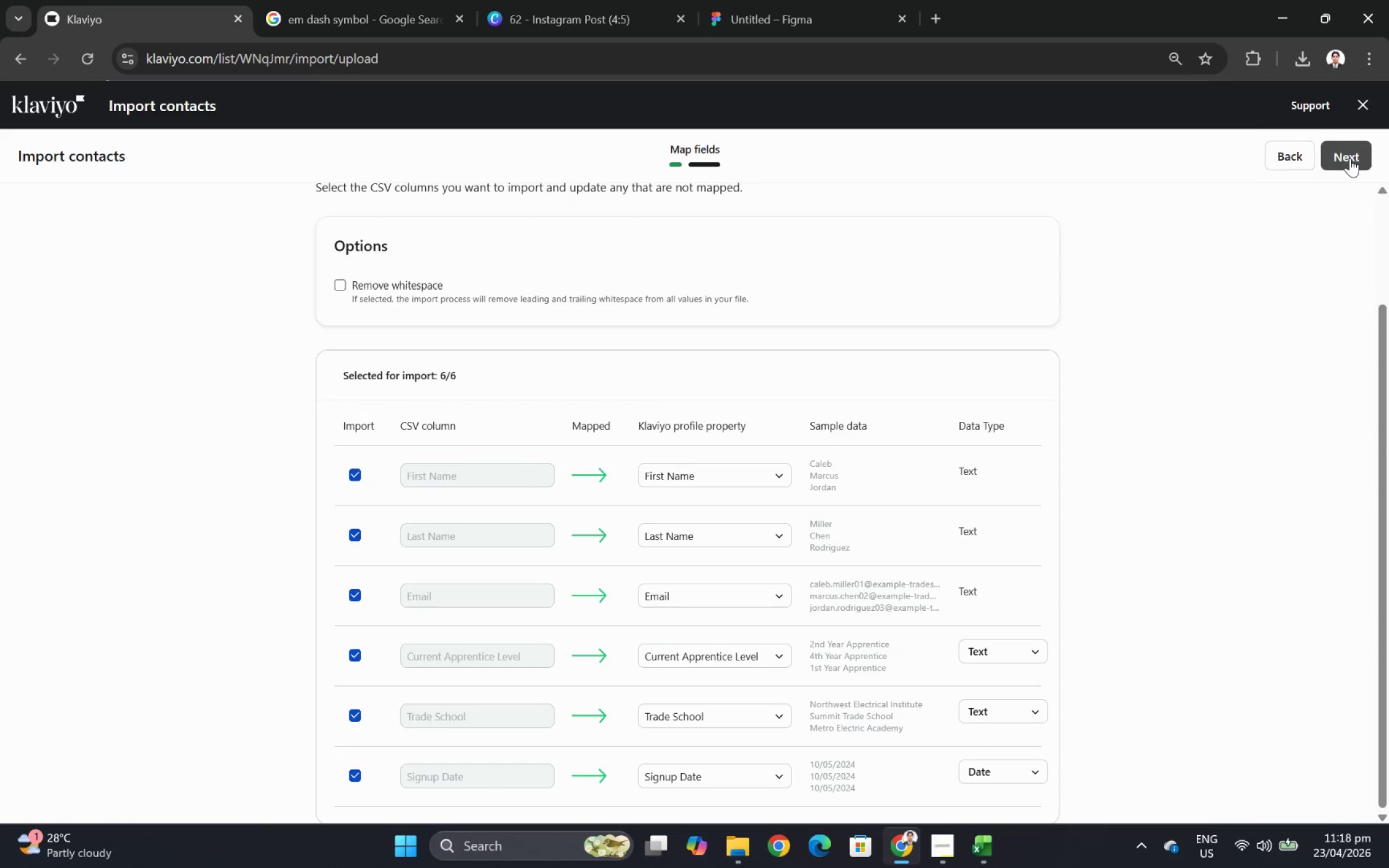 
left_click([1349, 158])
 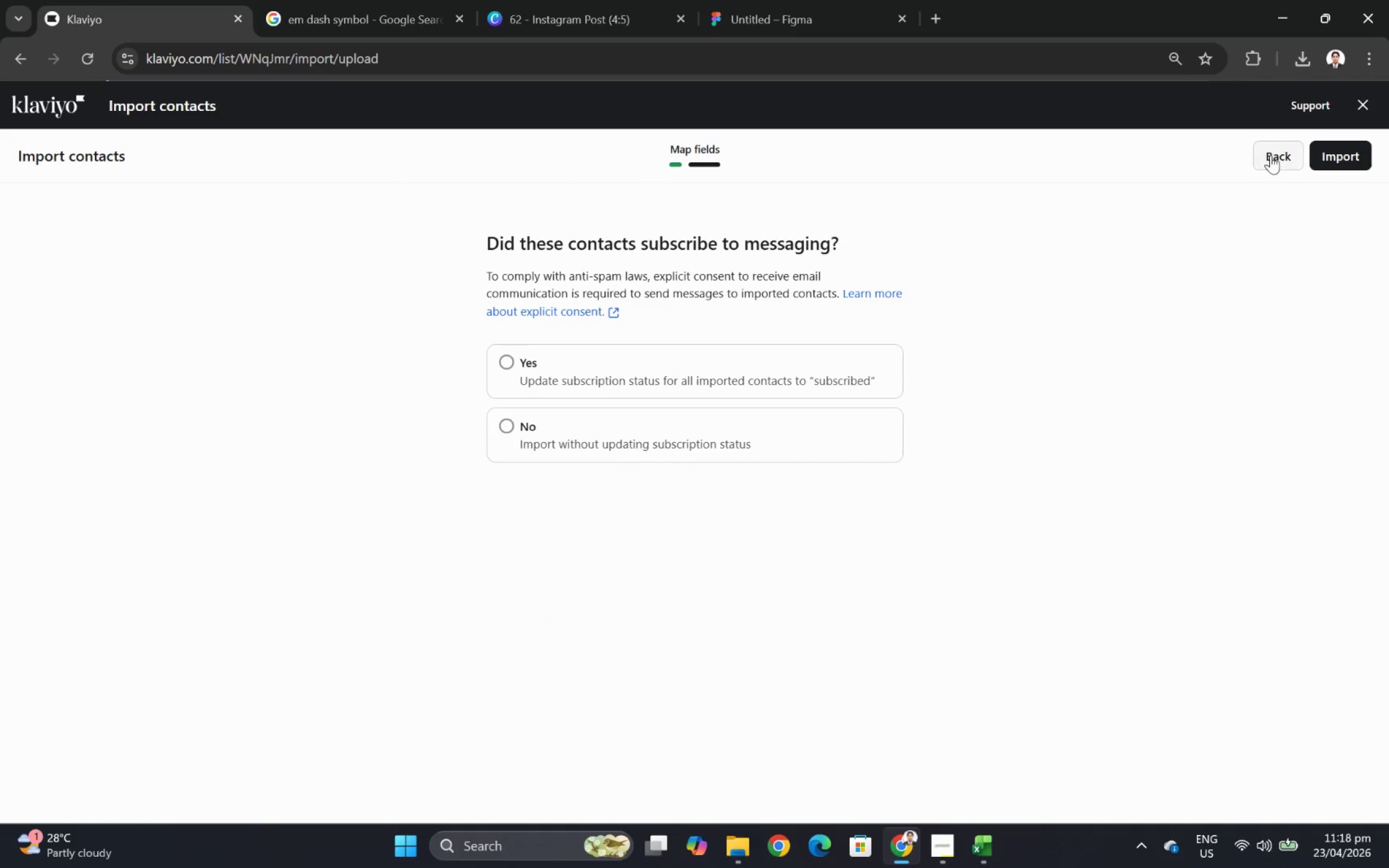 
scroll: coordinate [814, 597], scroll_direction: down, amount: 5.0
 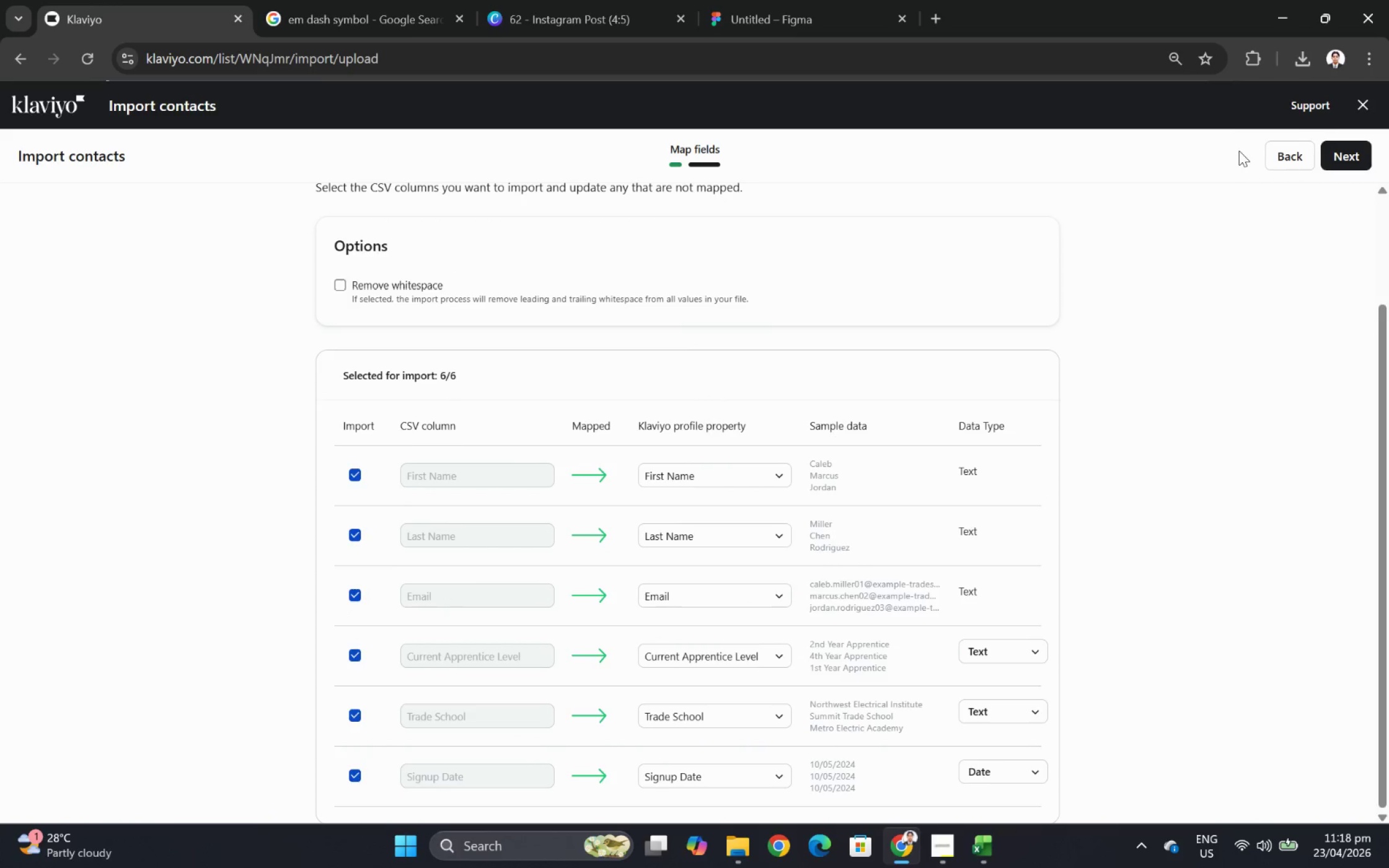 
left_click([1366, 161])
 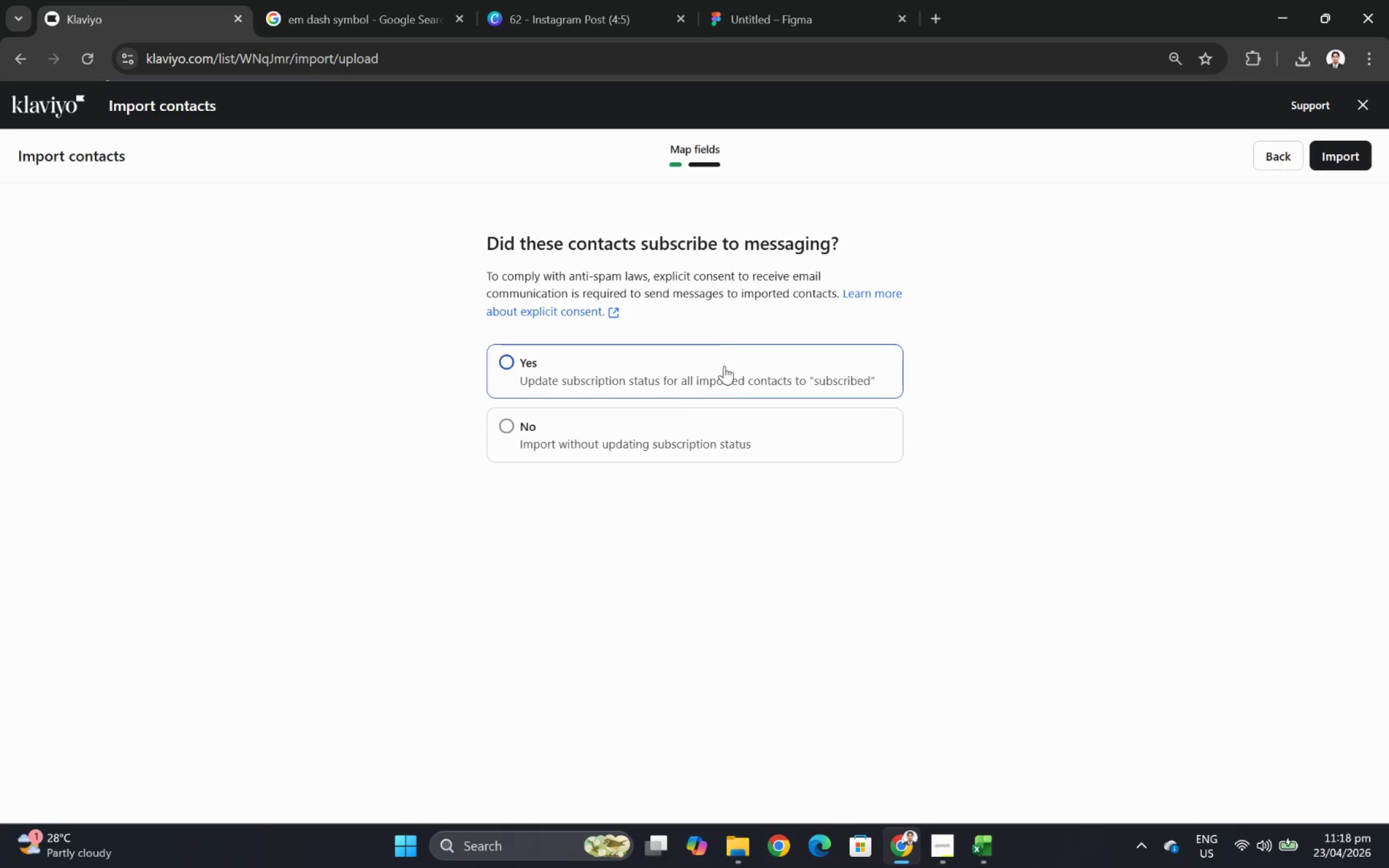 
left_click([723, 368])
 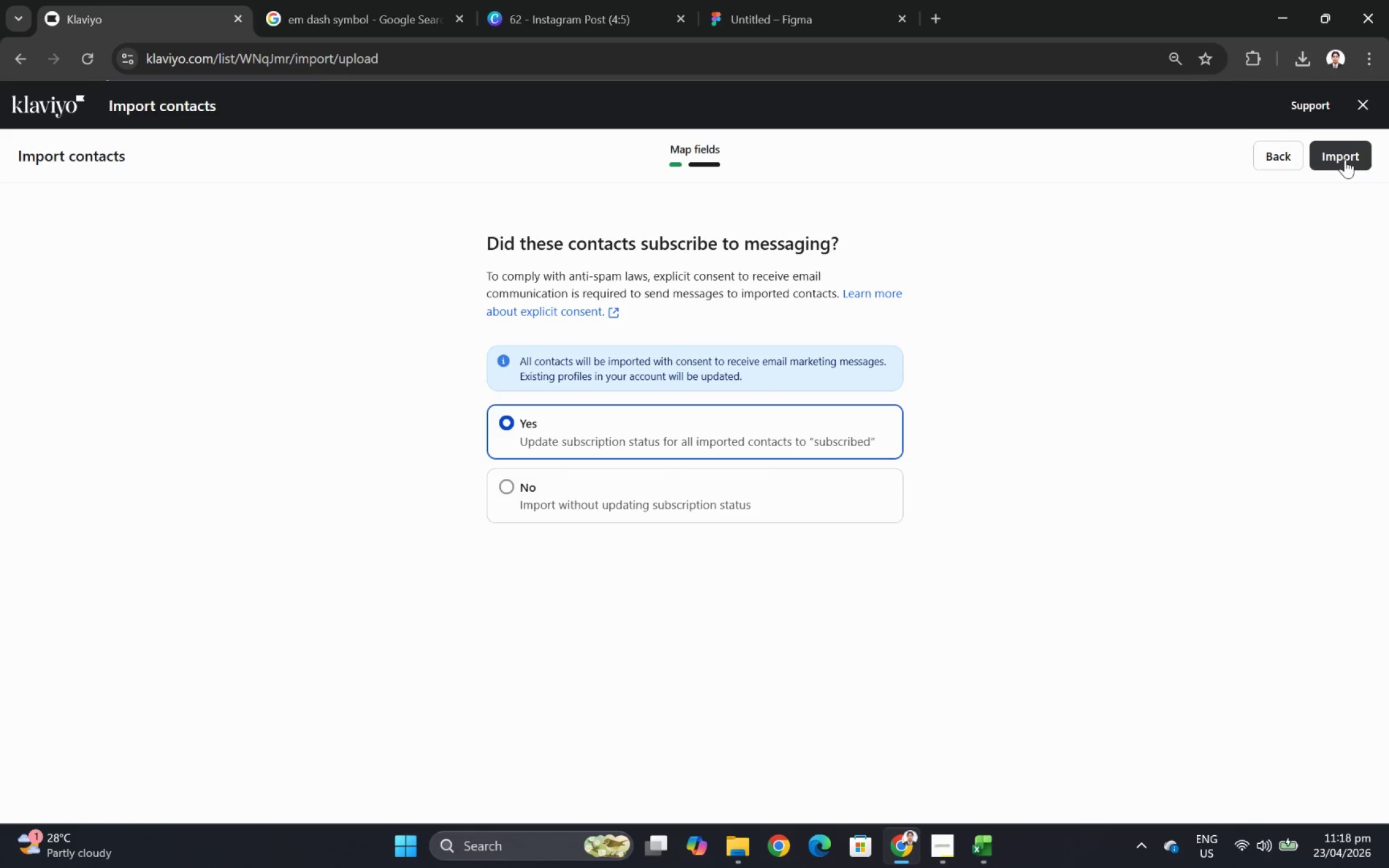 
left_click([1344, 159])
 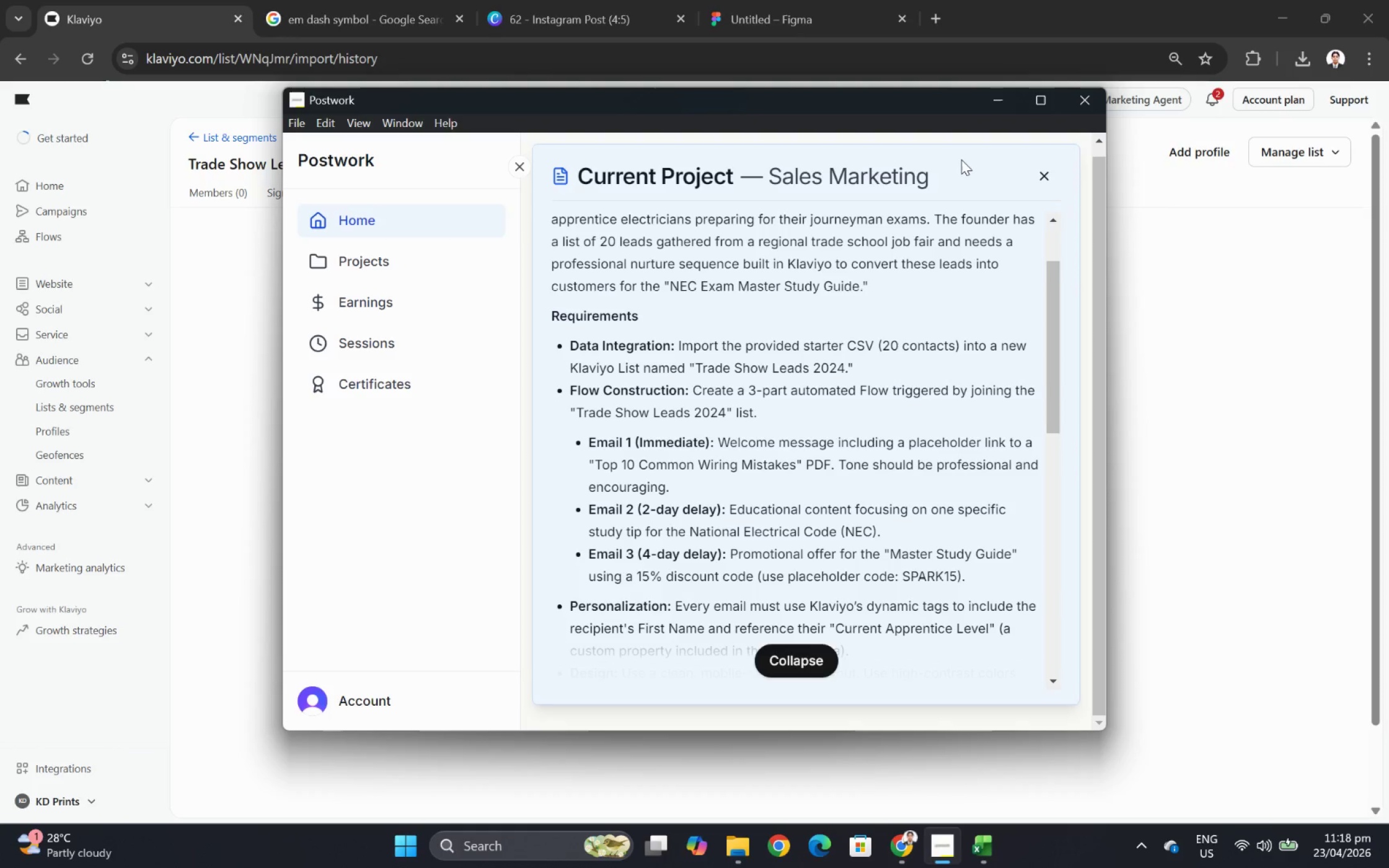 
wait(14.29)
 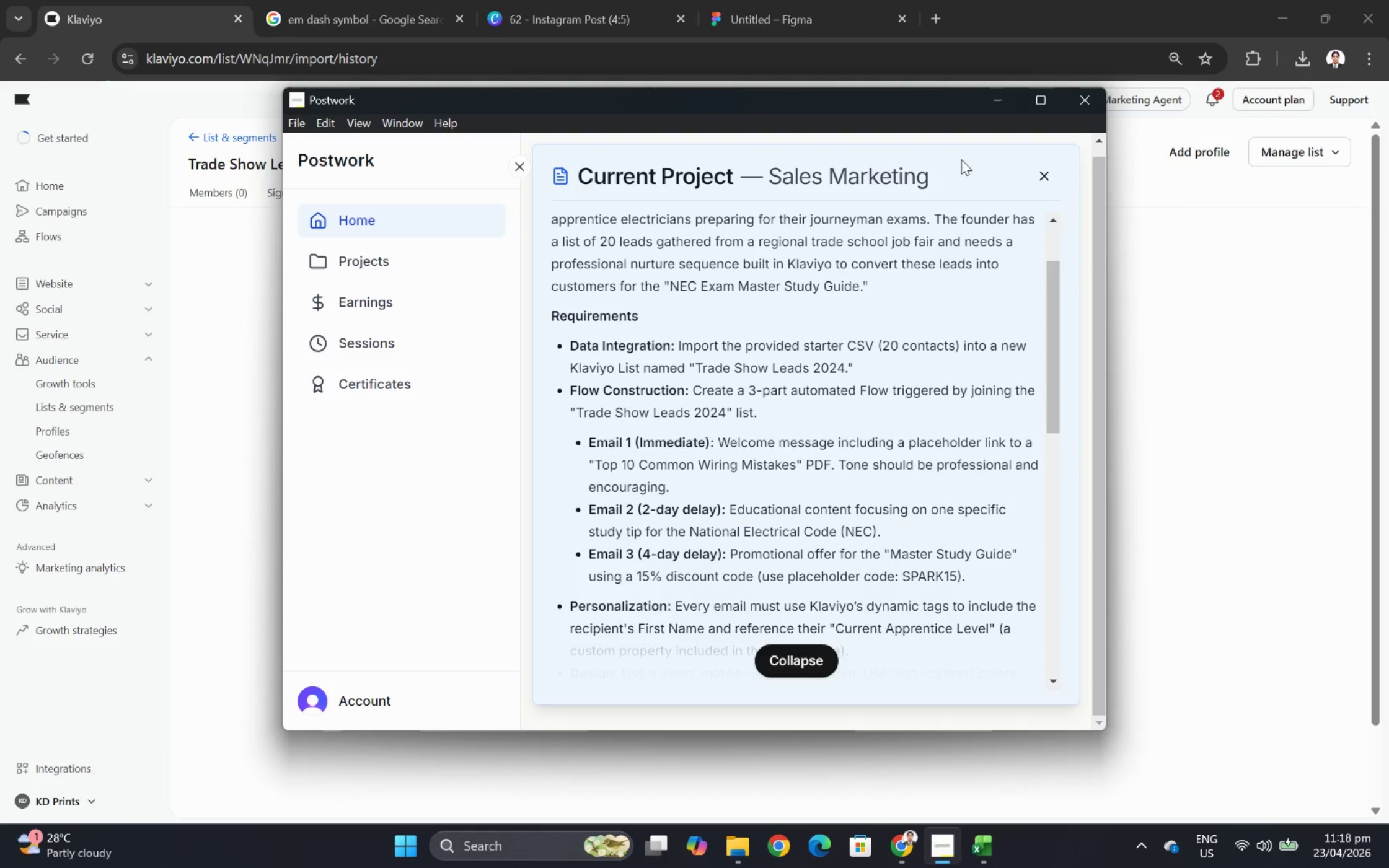 
left_click([226, 190])
 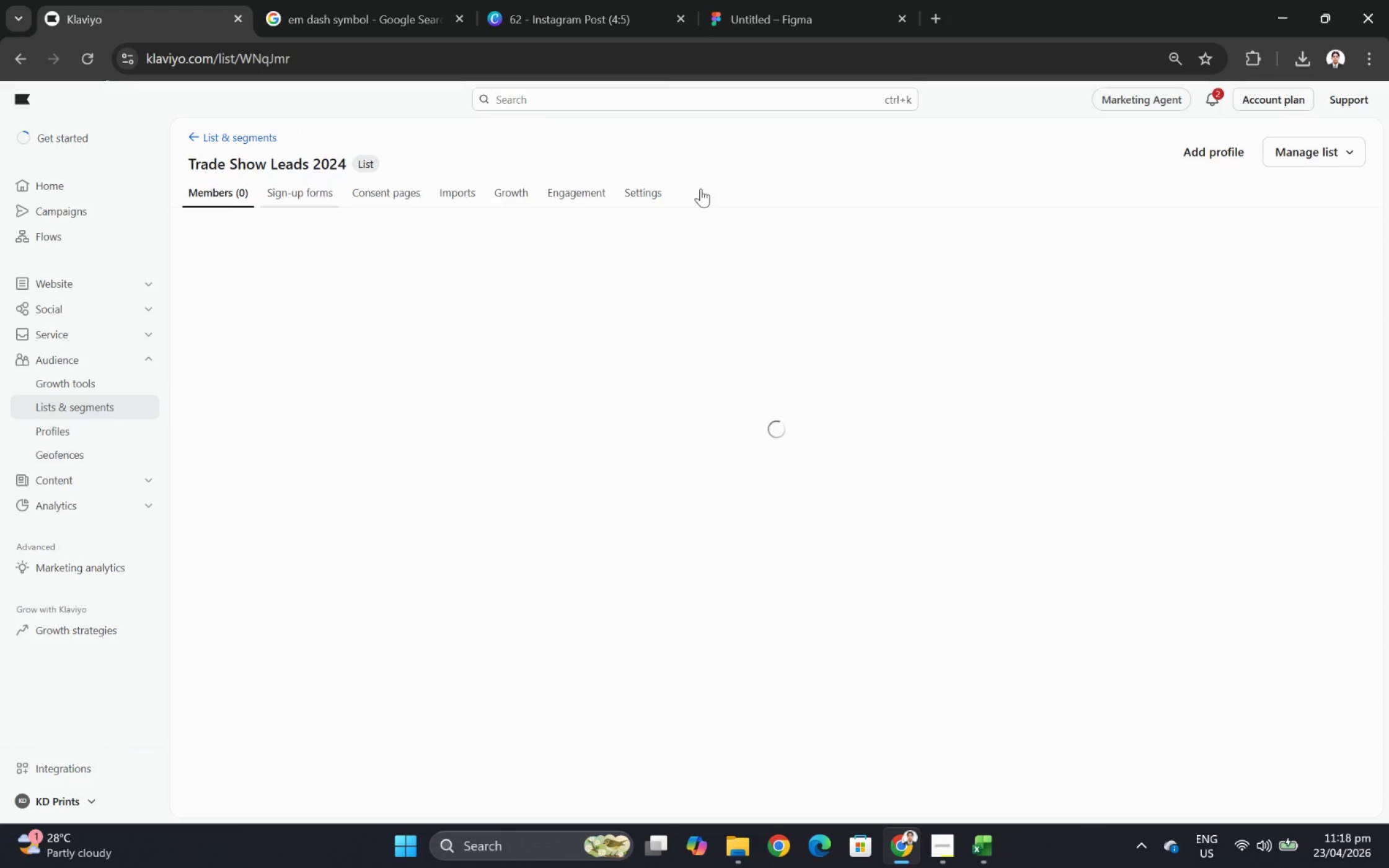 
mouse_move([904, 201])
 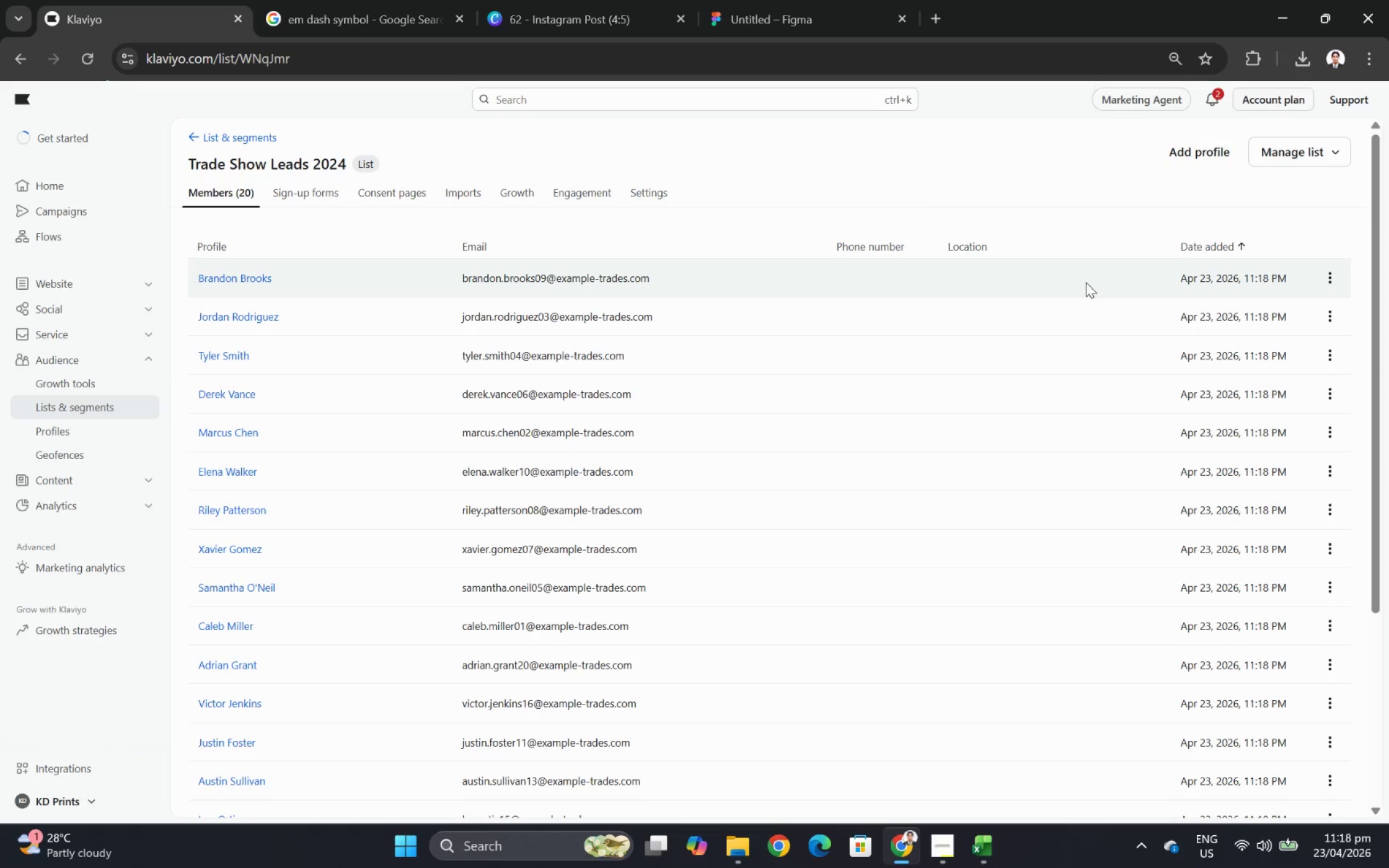 
scroll: coordinate [1126, 315], scroll_direction: down, amount: 3.0
 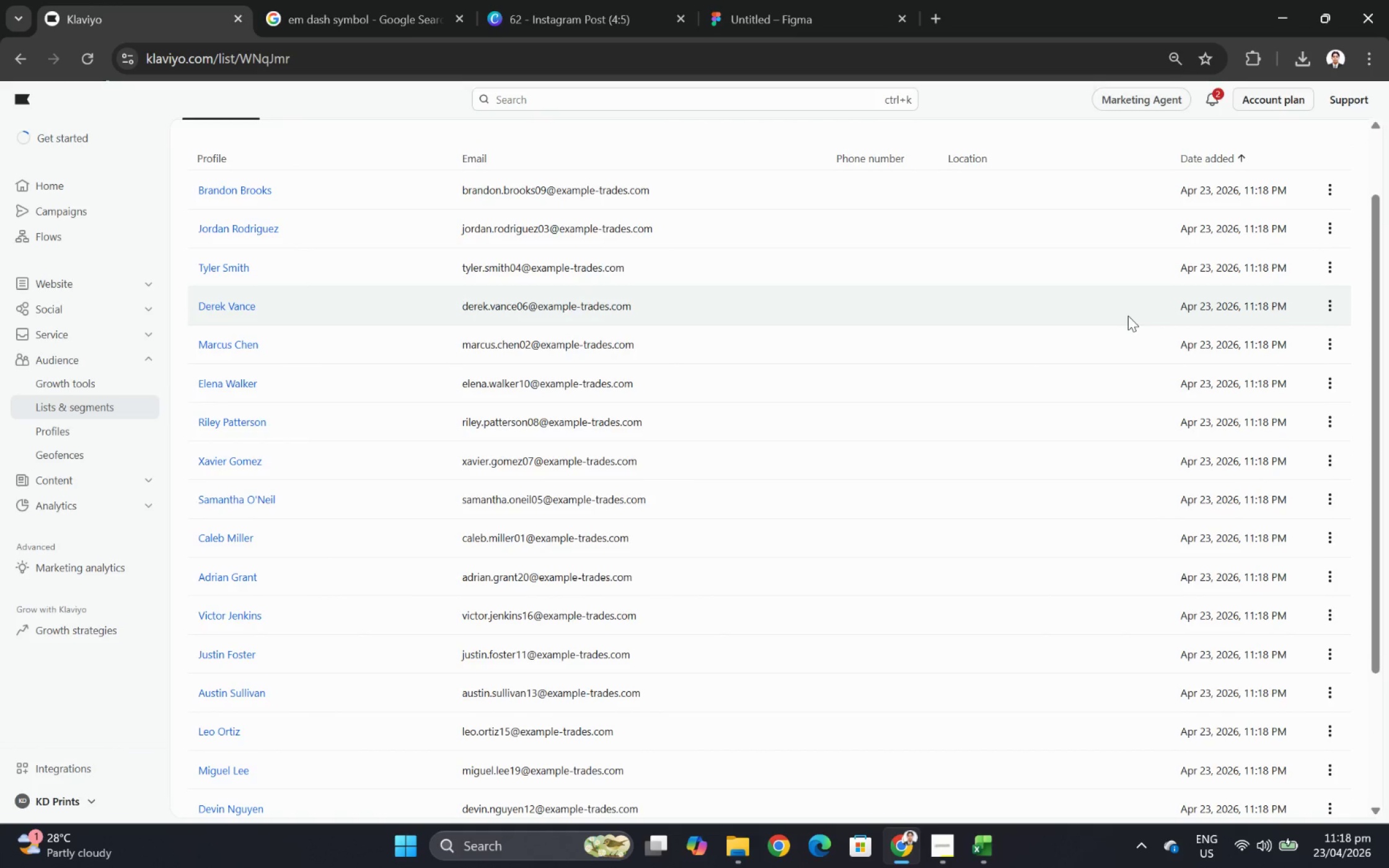 
scroll: coordinate [1127, 315], scroll_direction: none, amount: 0.0
 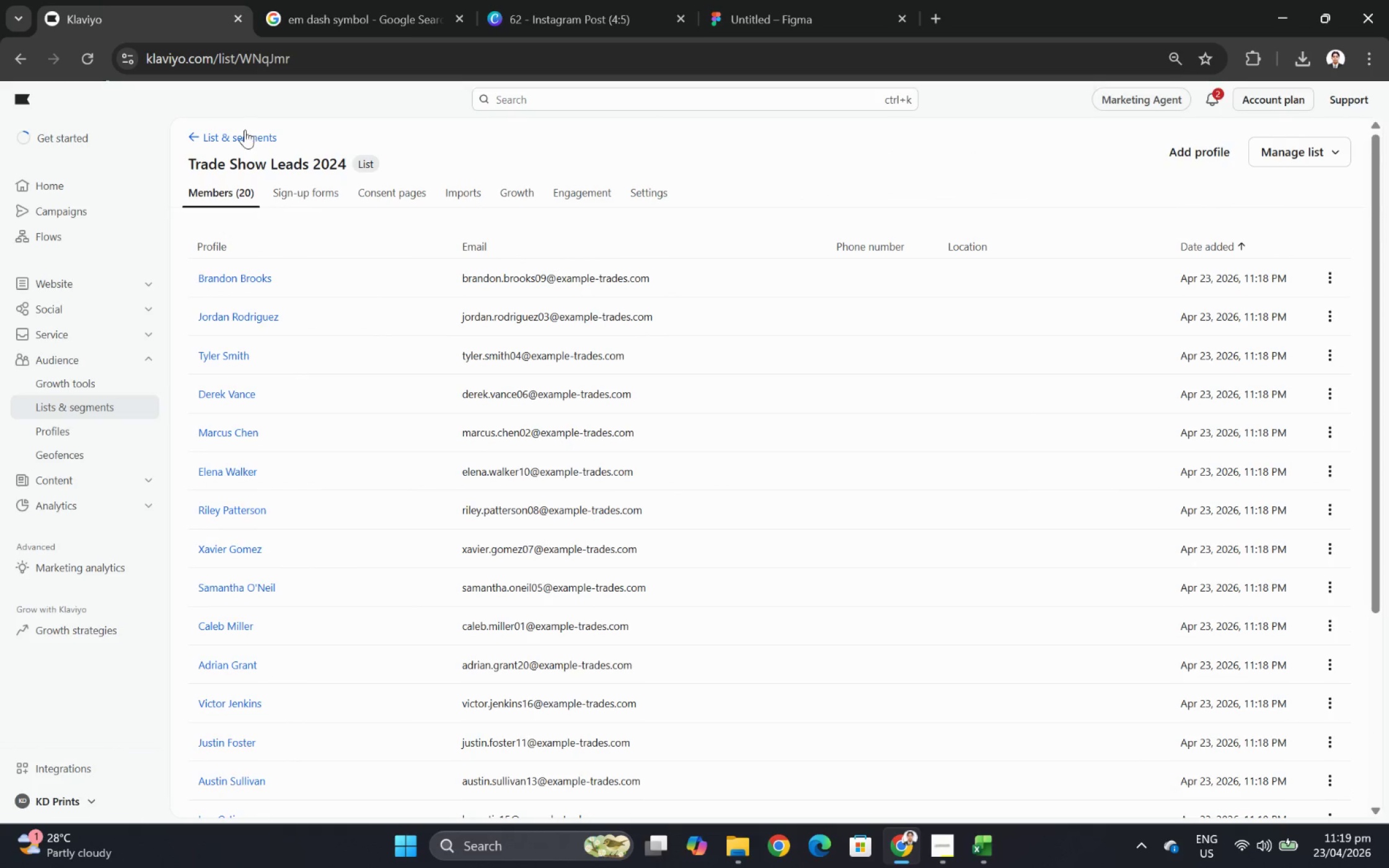 
left_click([247, 138])
 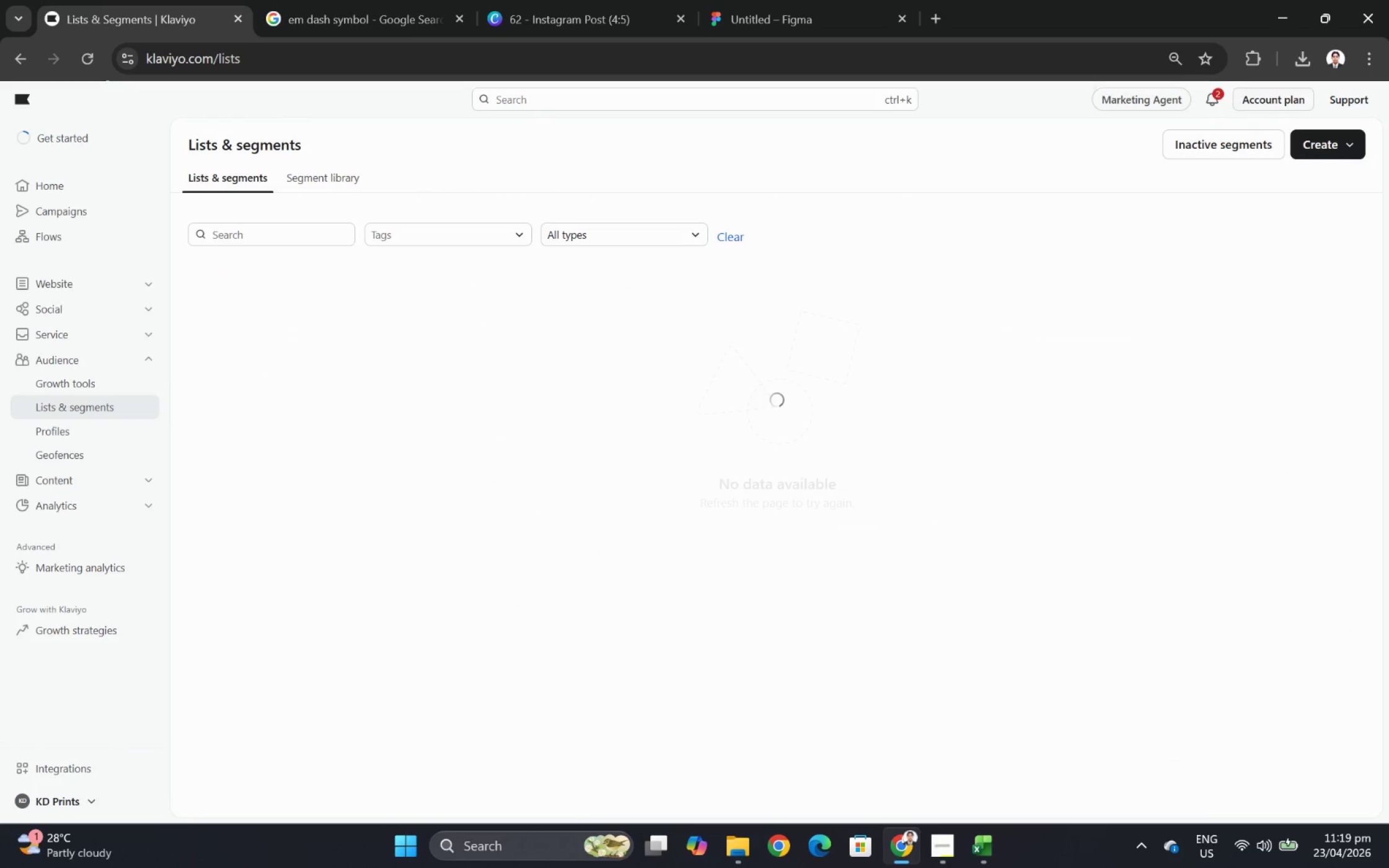 
left_click([990, 842])
 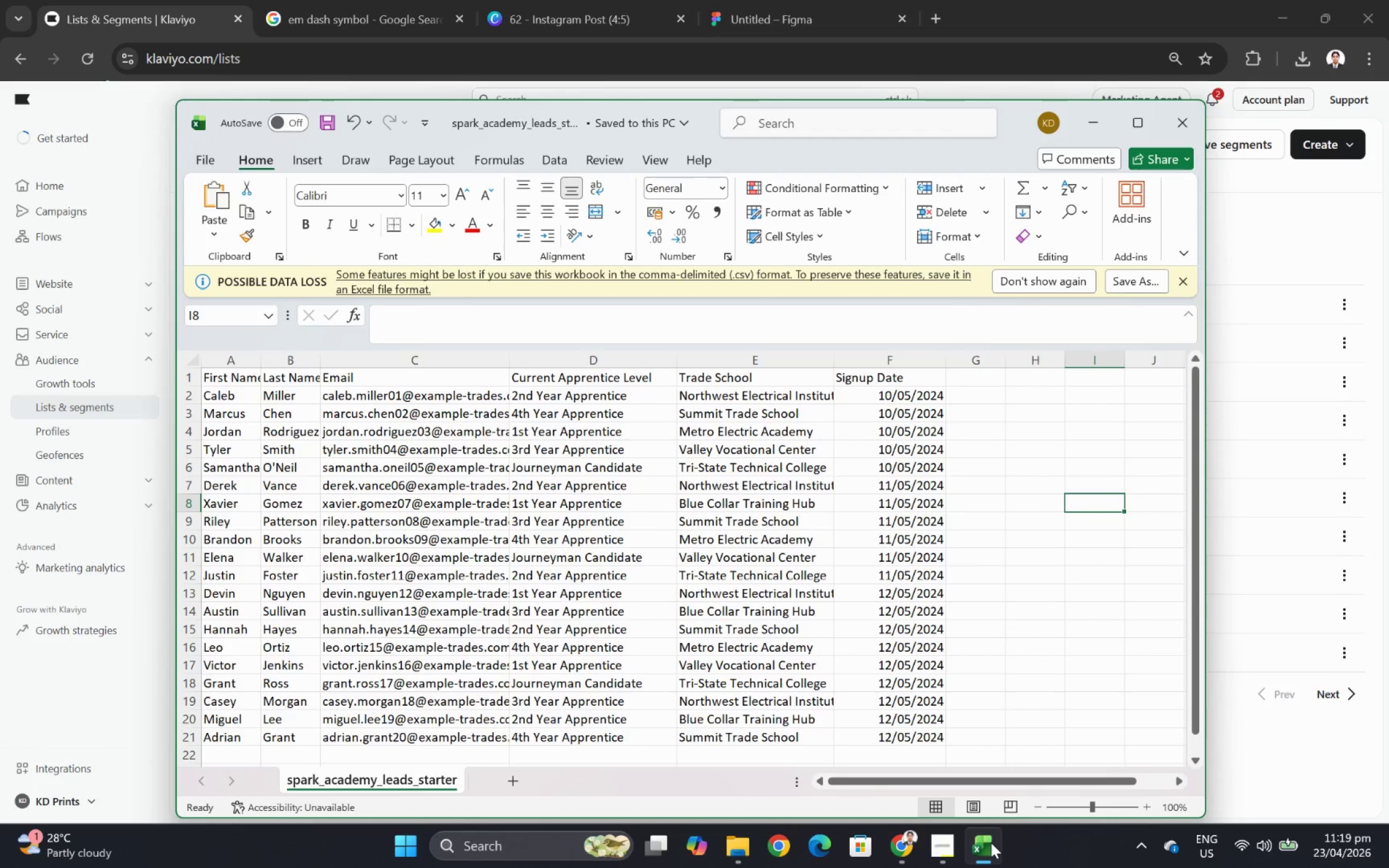 
left_click([990, 842])
 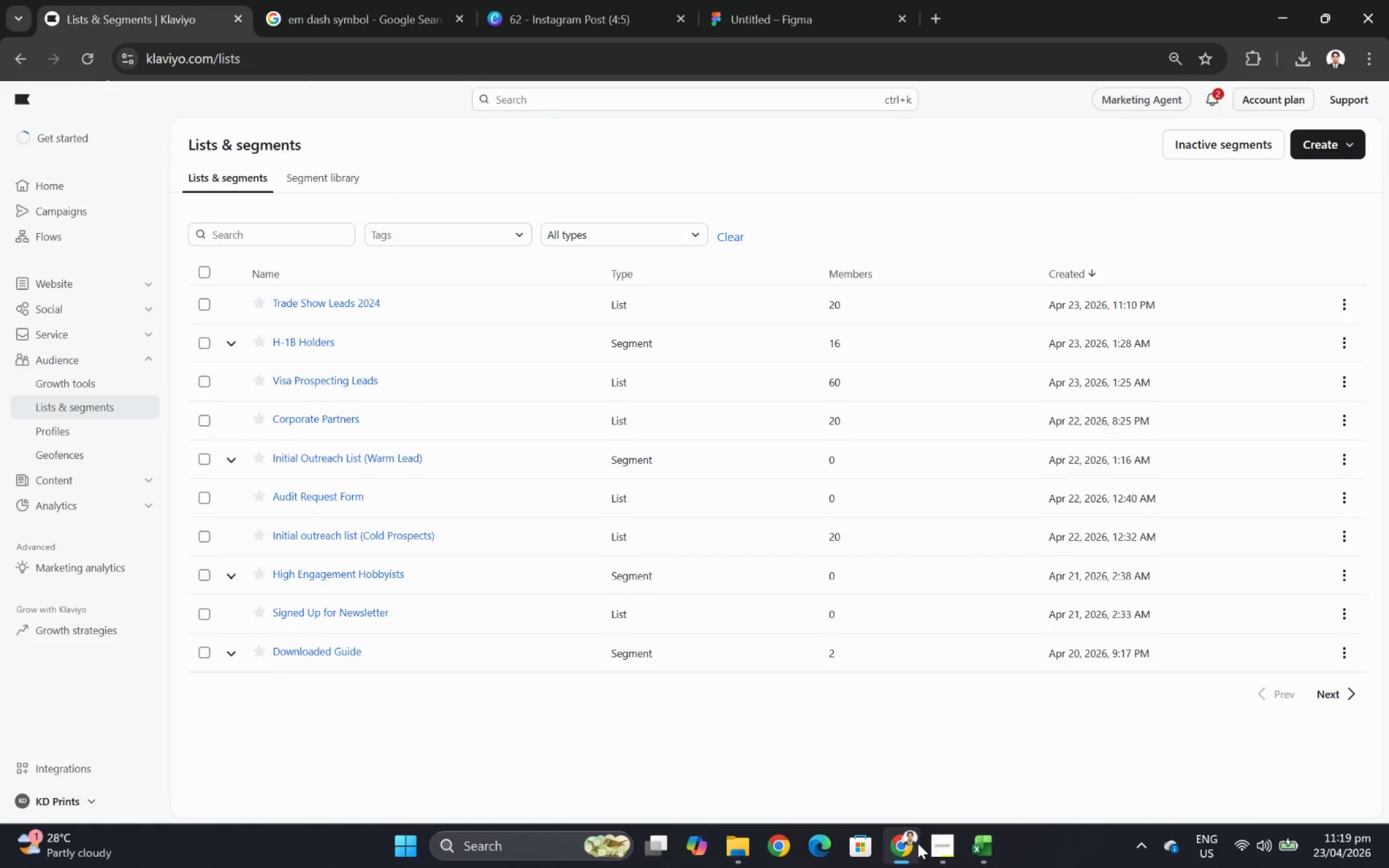 
left_click([936, 844])